 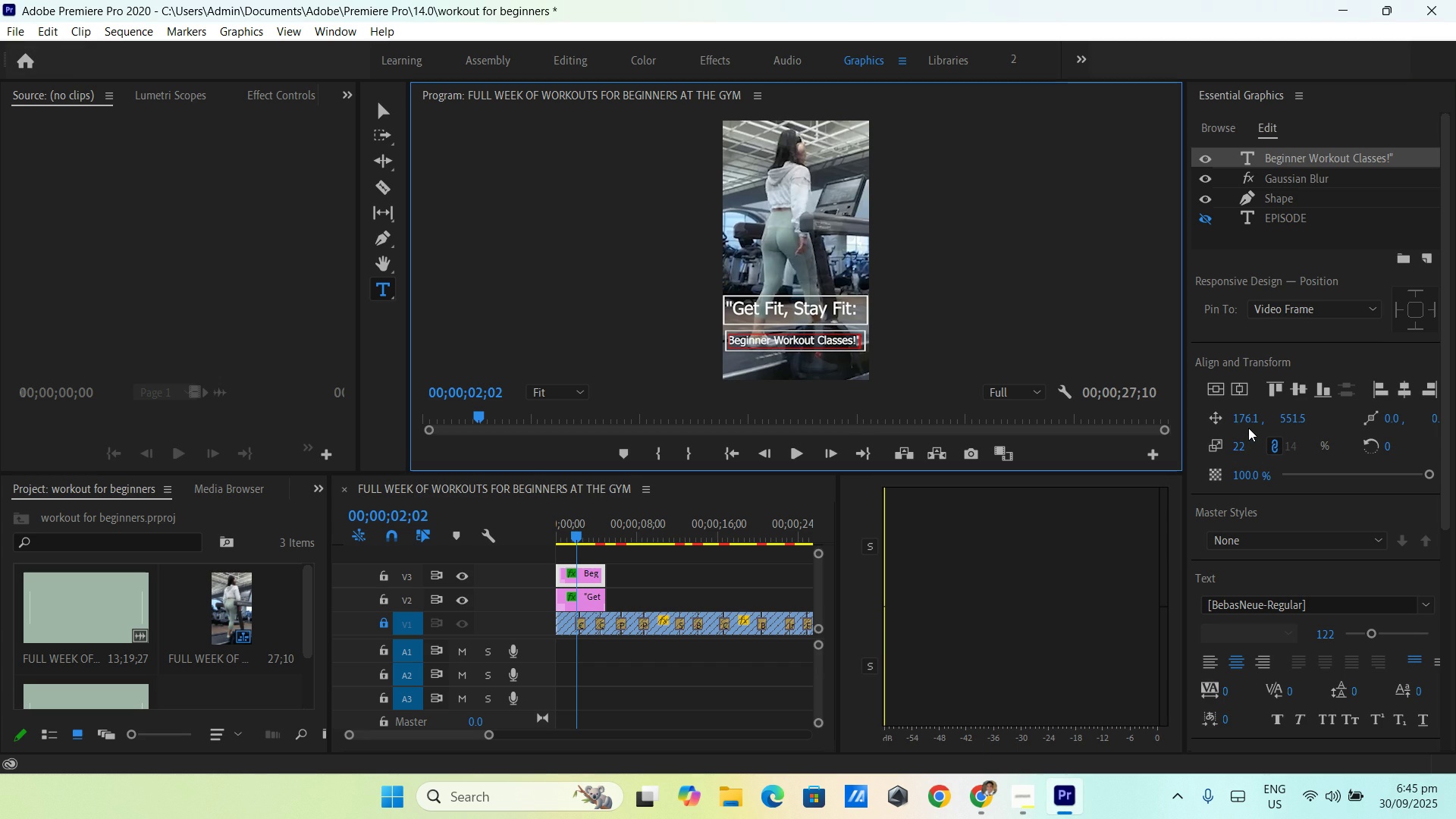 
key(ArrowUp)
 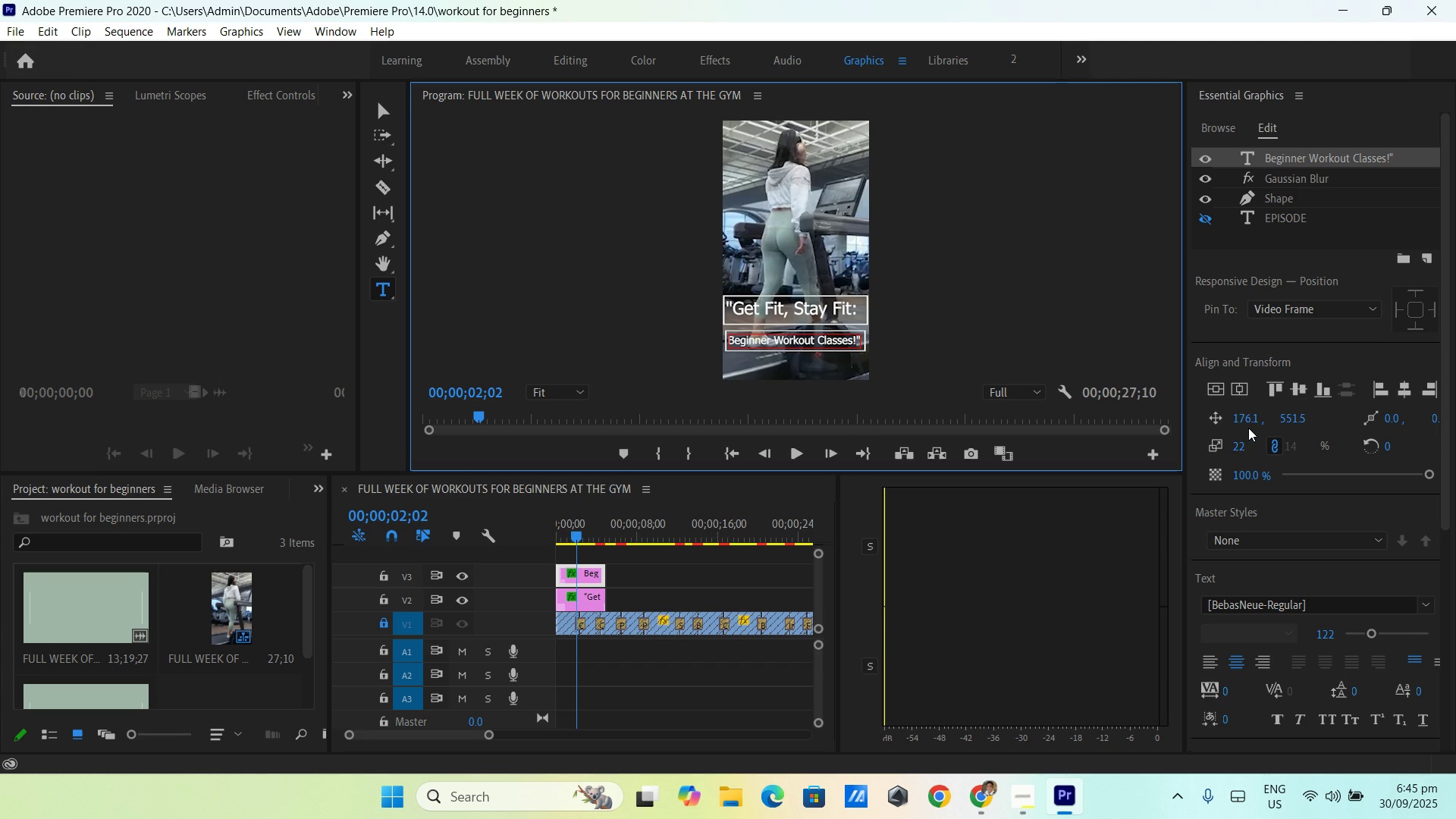 
key(ArrowUp)
 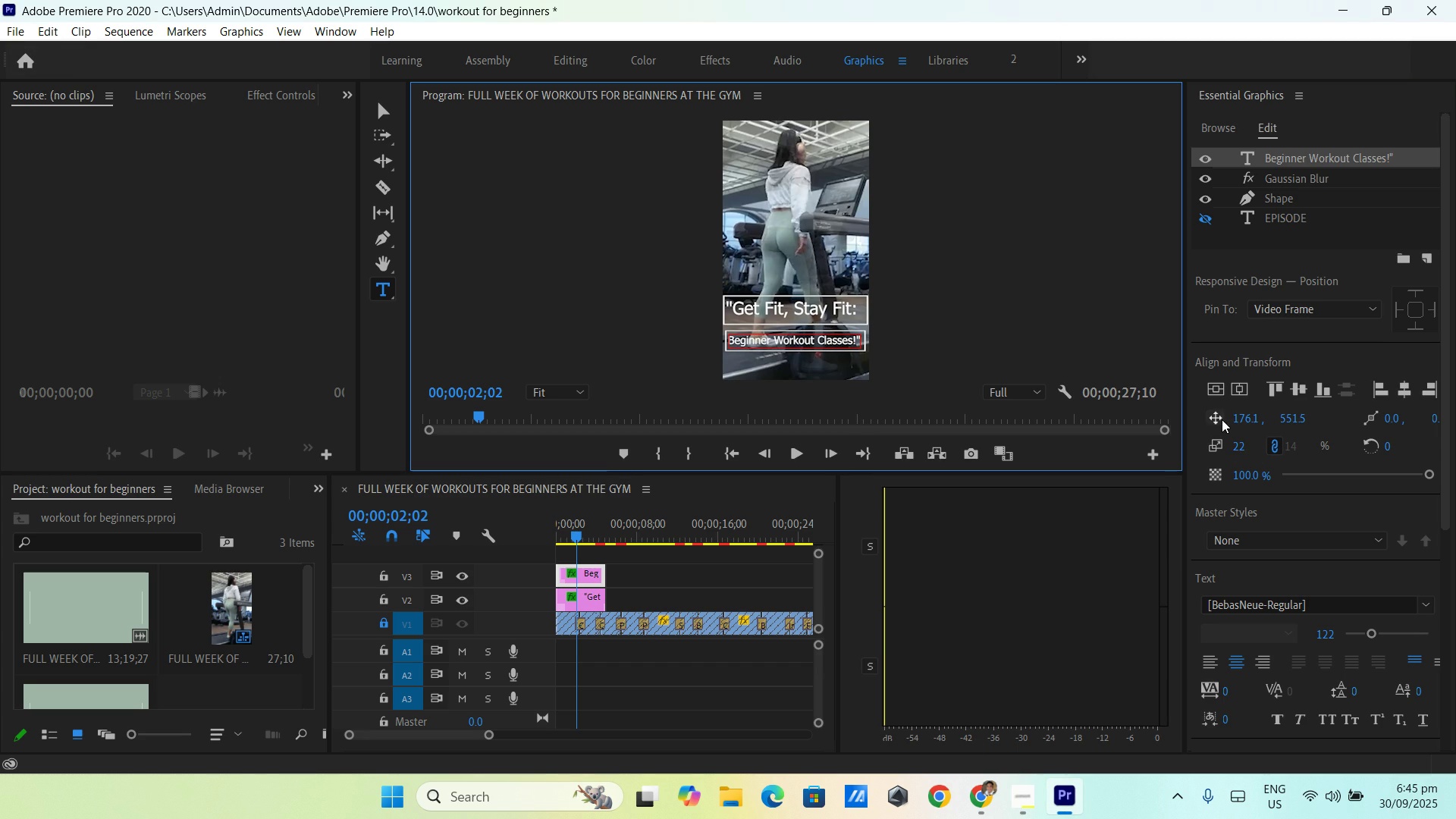 
left_click([1216, 418])
 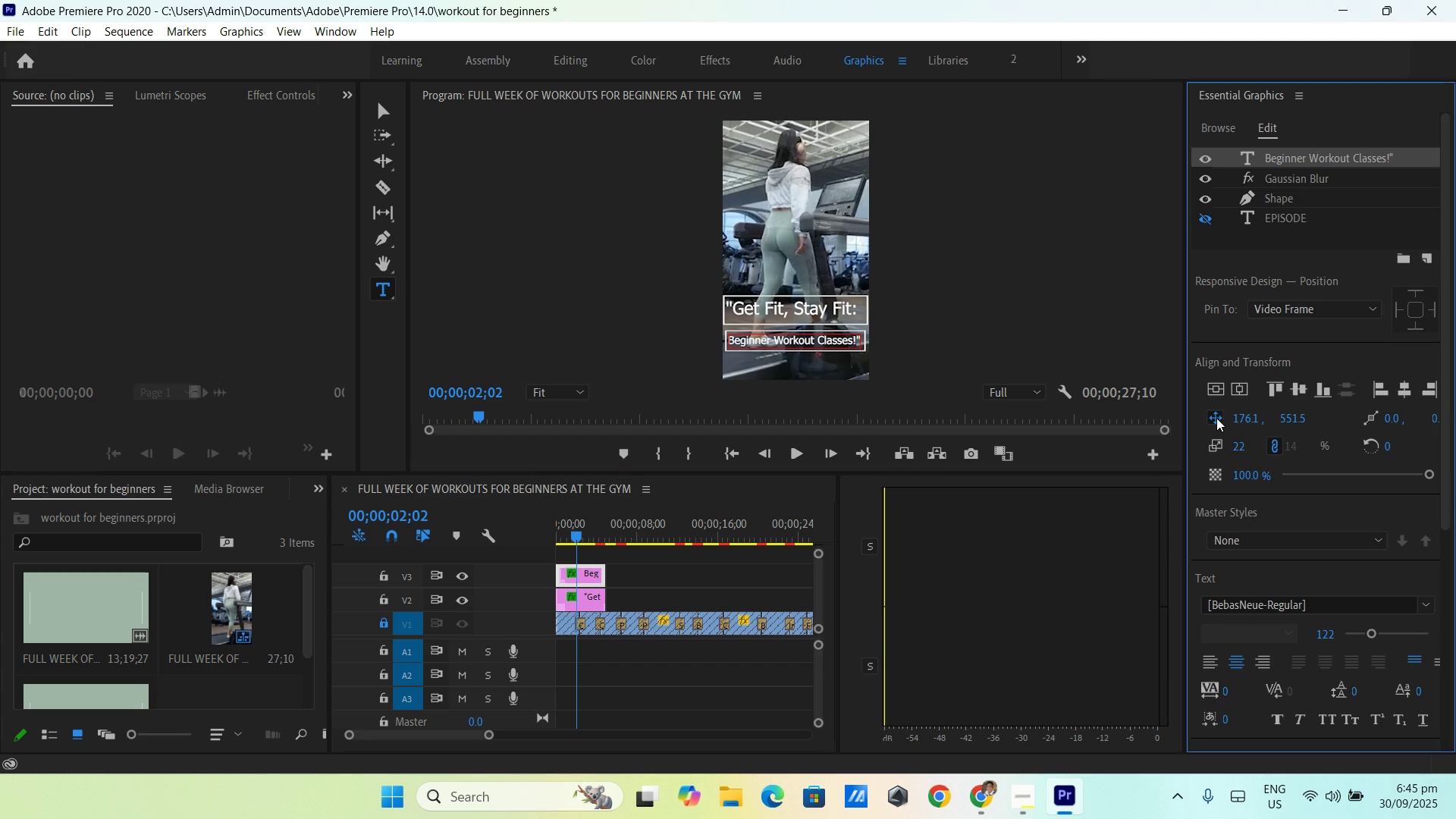 
key(ArrowUp)
 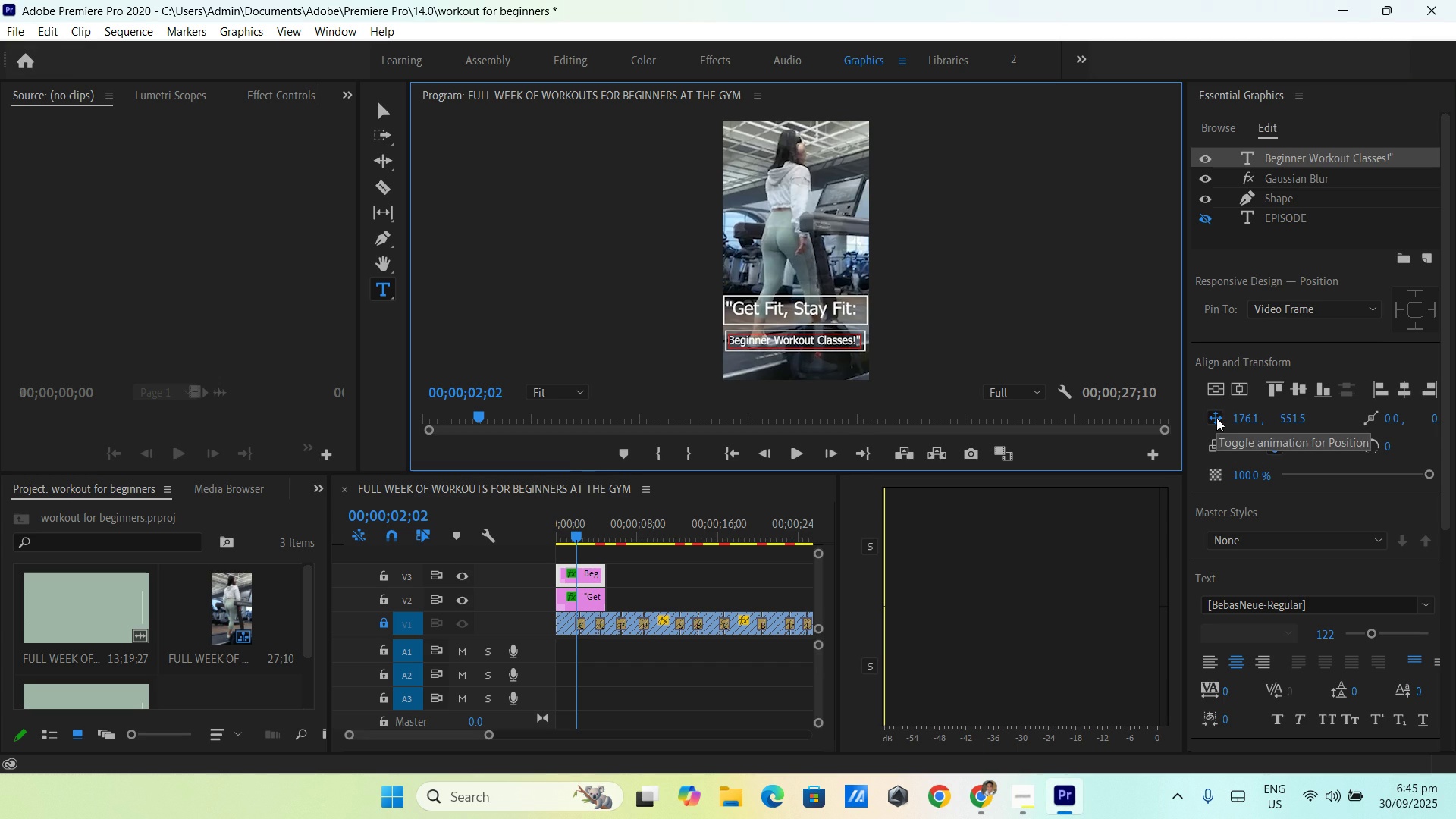 
key(ArrowUp)
 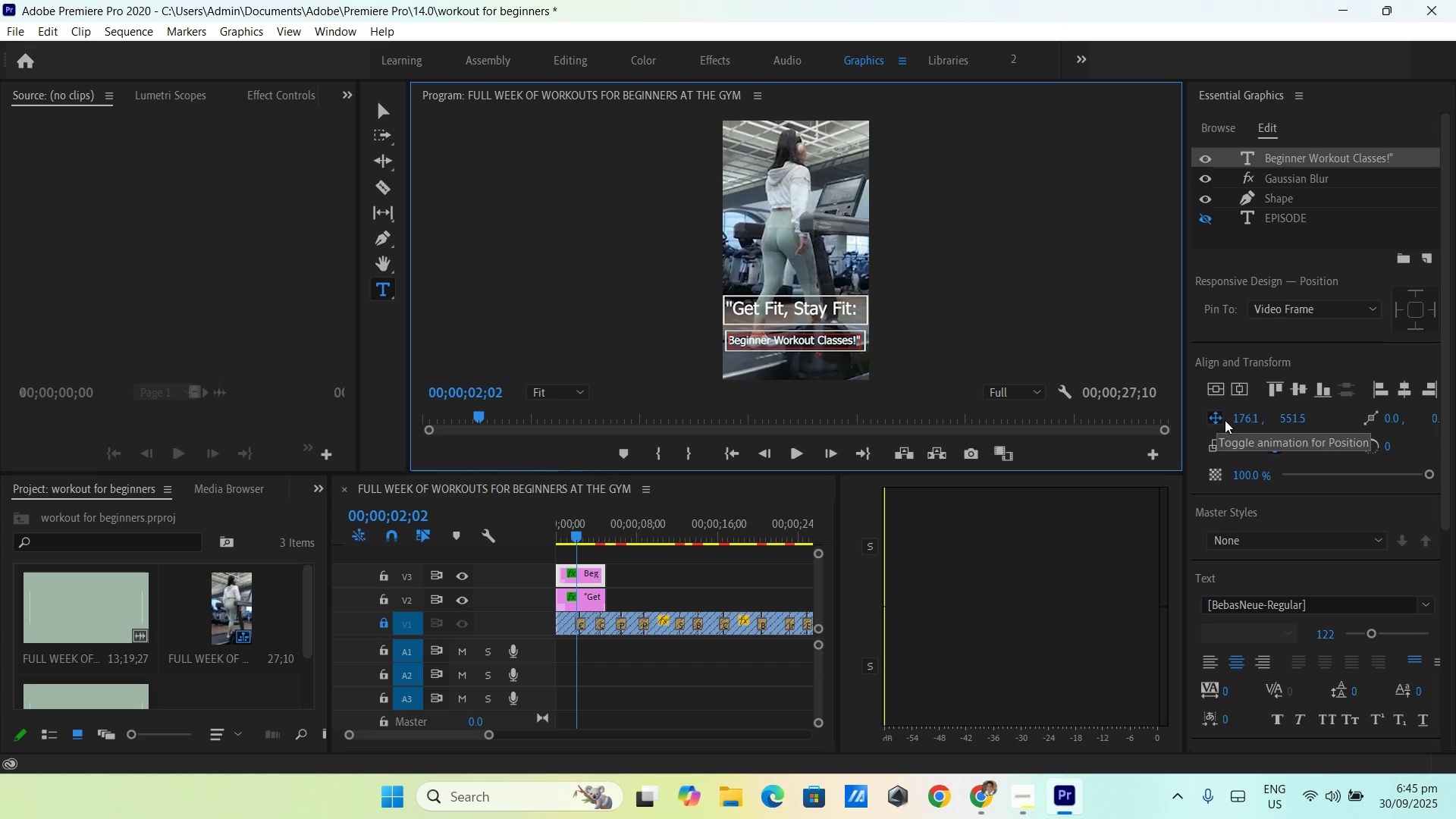 
key(ArrowUp)